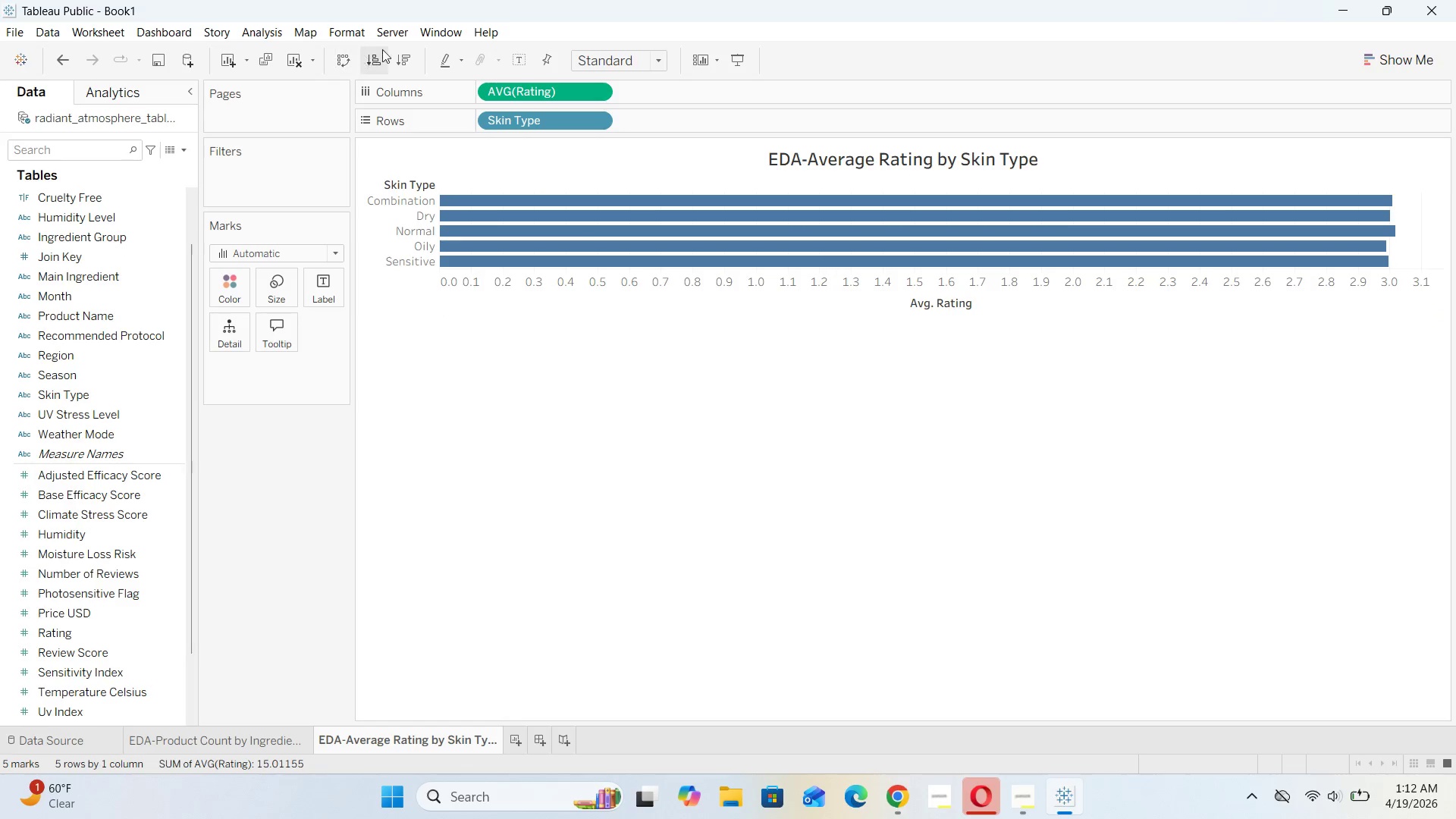 
left_click([408, 62])
 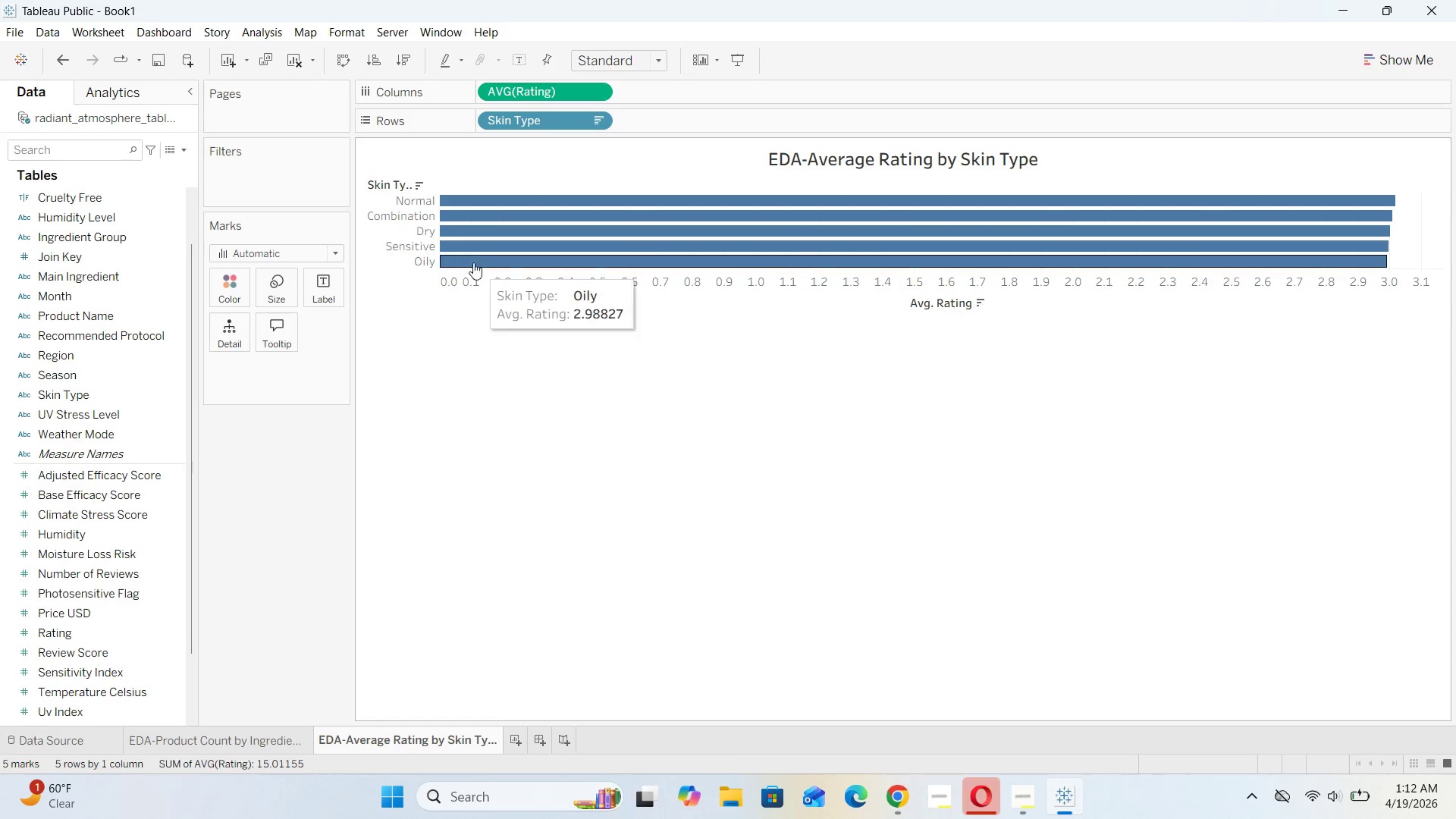 
left_click_drag(start_coordinate=[438, 233], to_coordinate=[447, 233])
 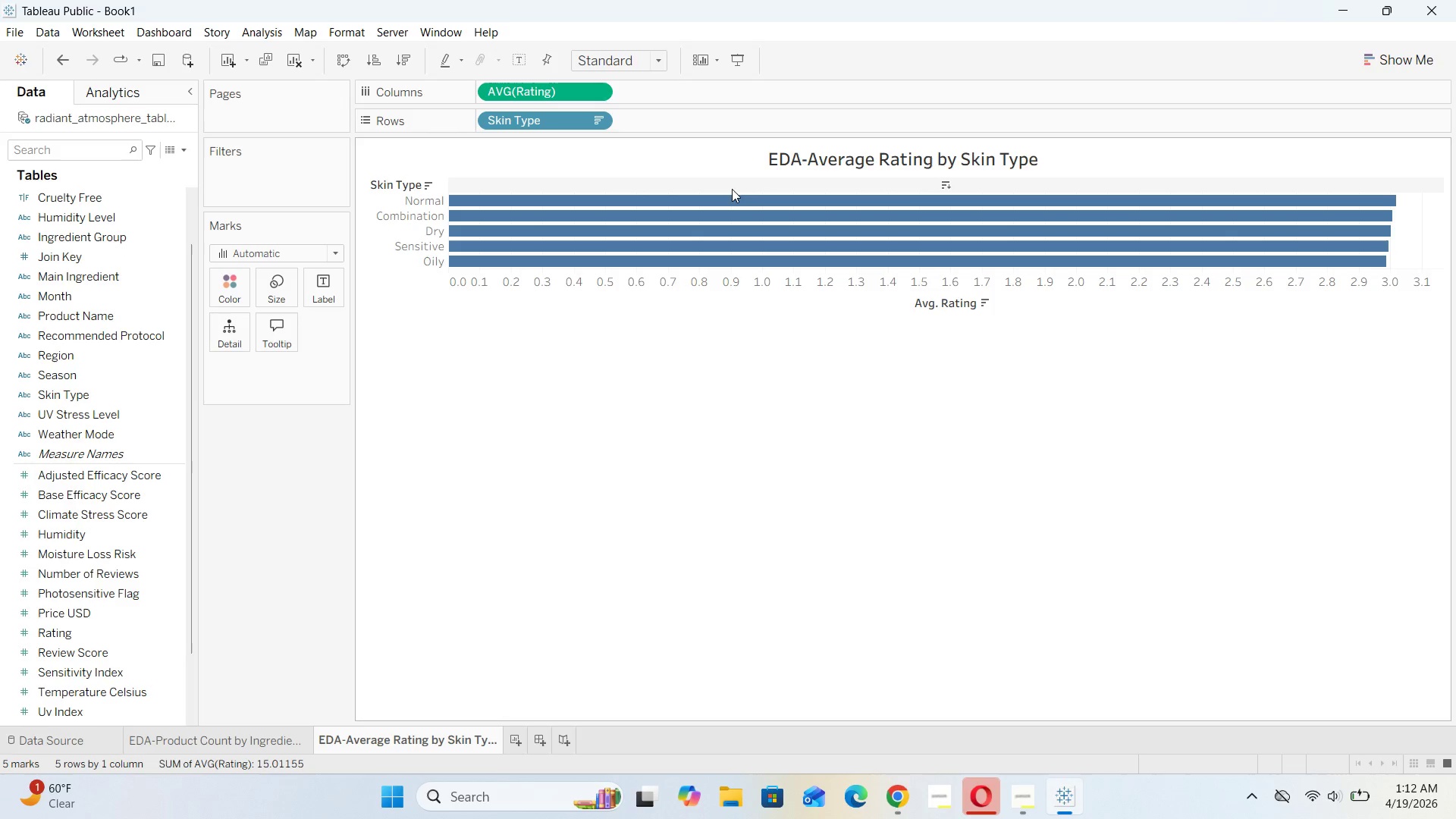 
wait(12.82)
 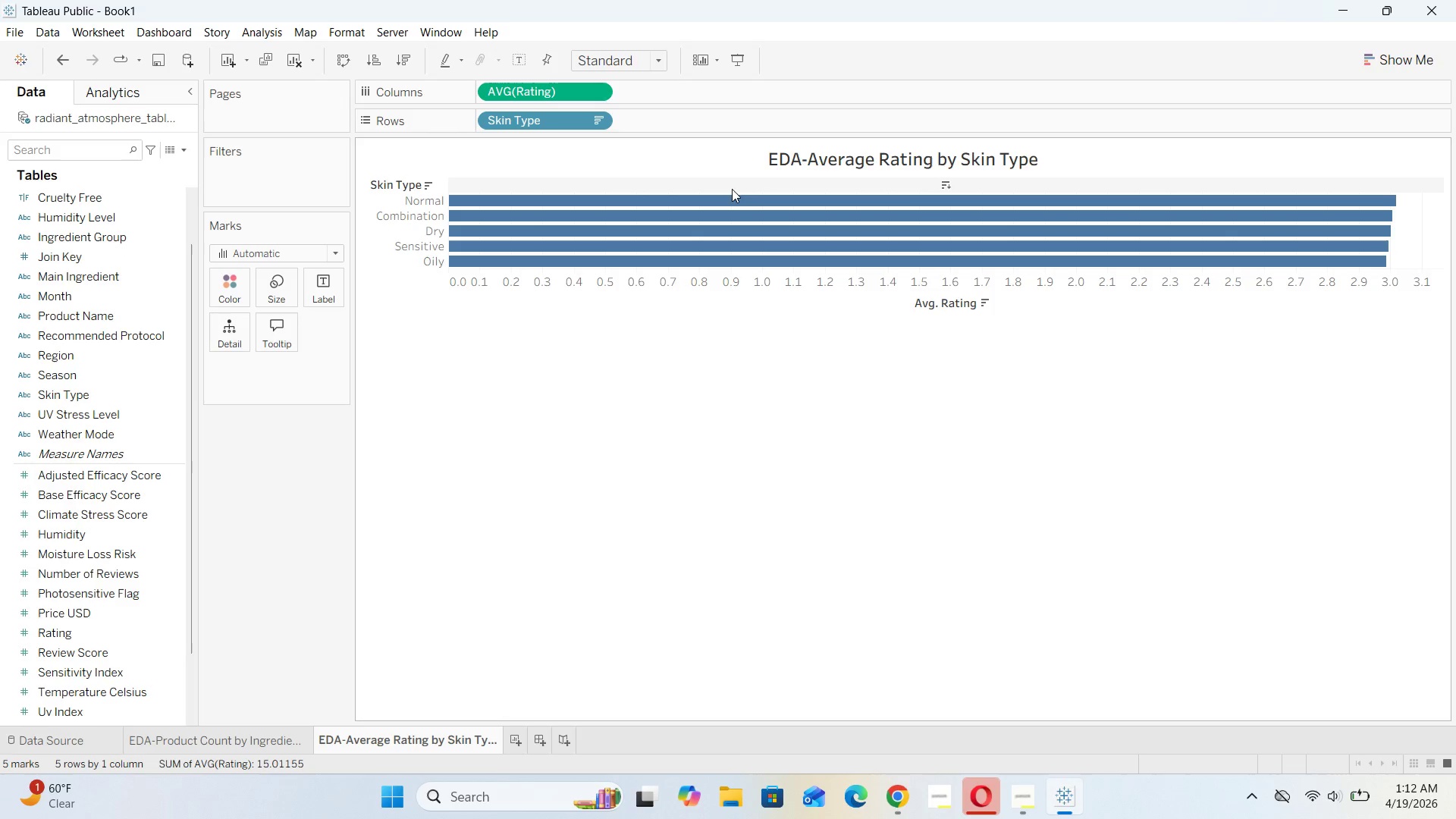 
mouse_move([717, 260])
 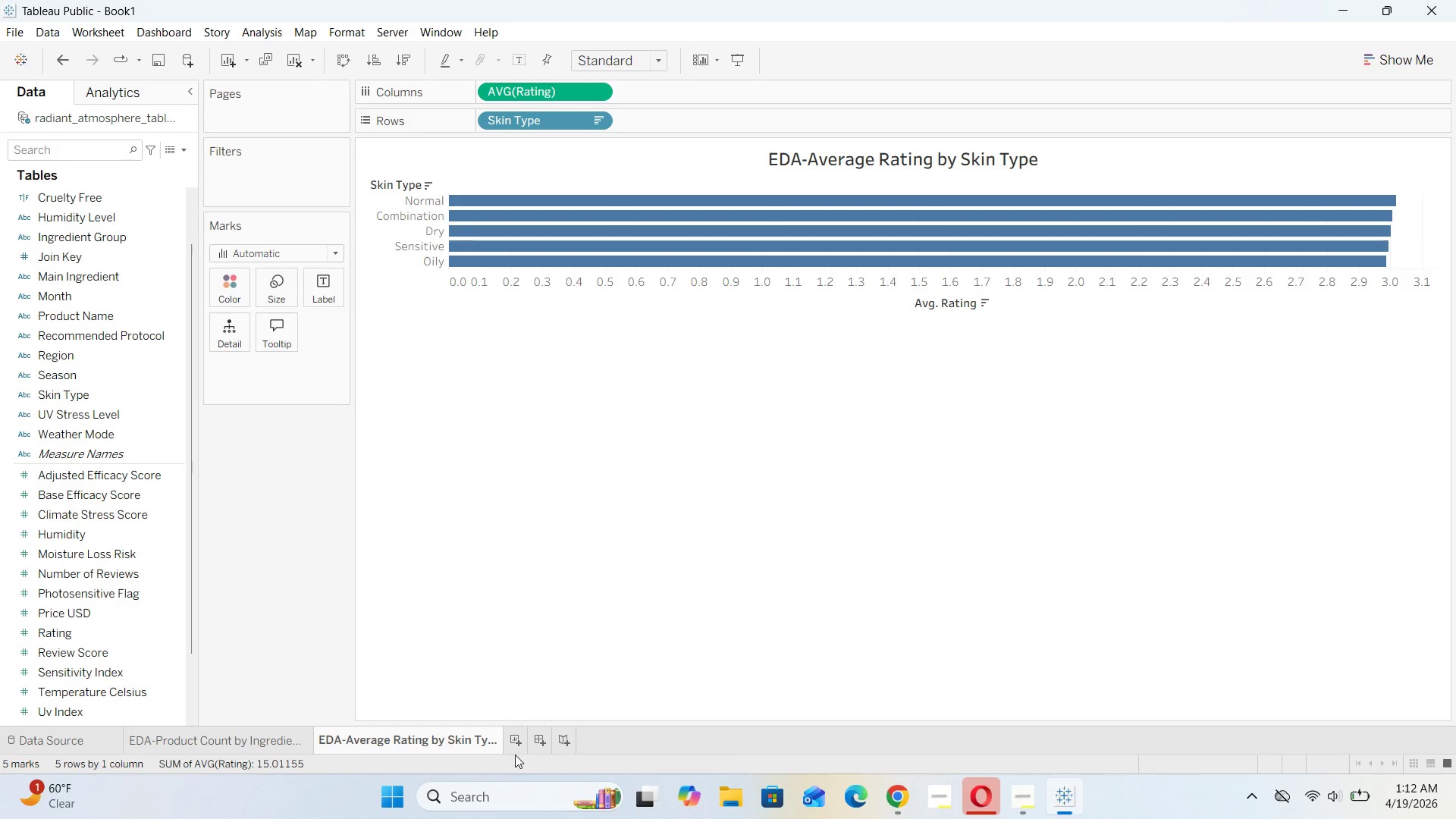 
left_click([516, 745])
 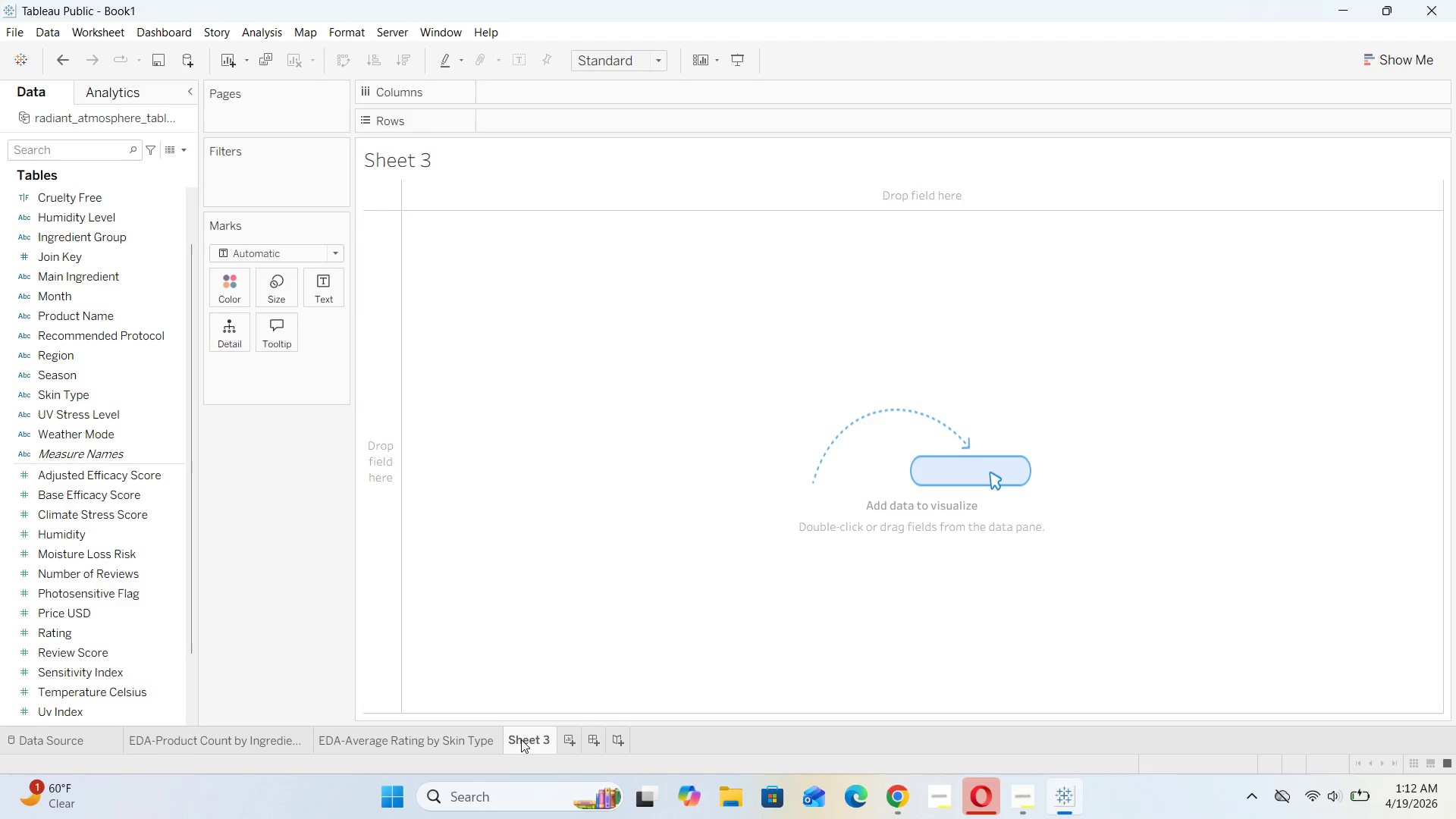 
double_click([521, 739])
 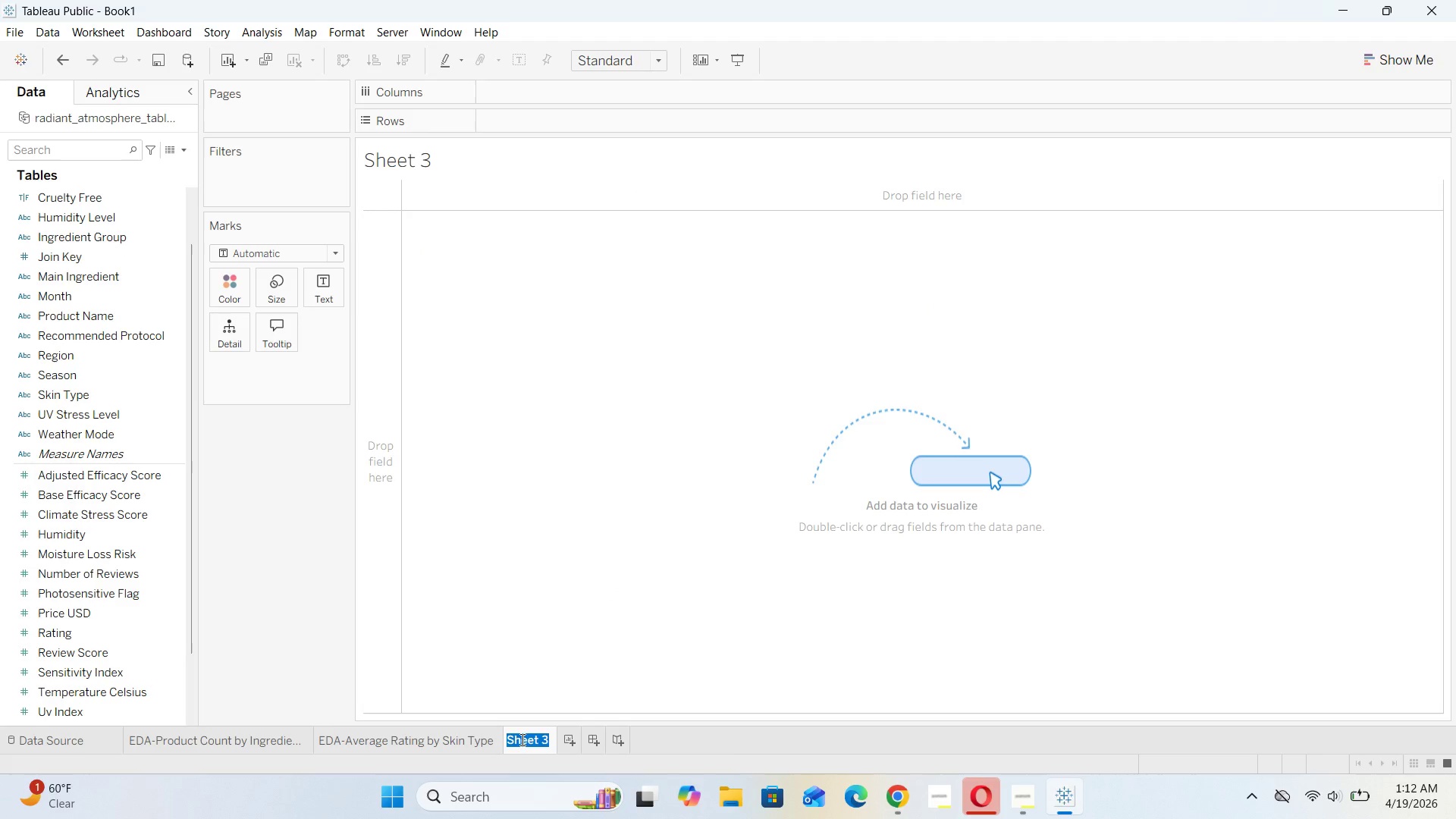 
key(Backspace)
type(EDA)
 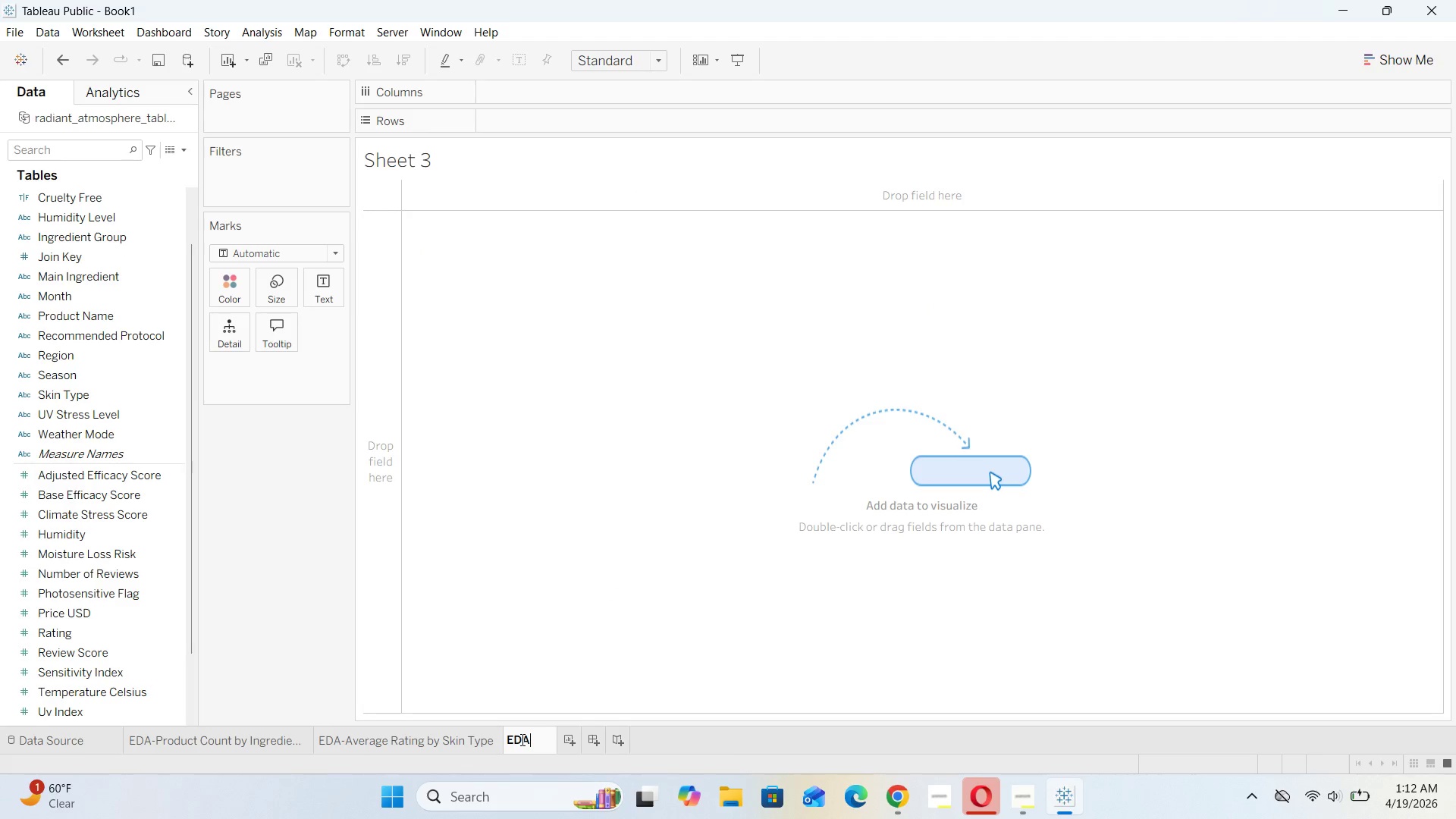 
type(-Average price by categories)
 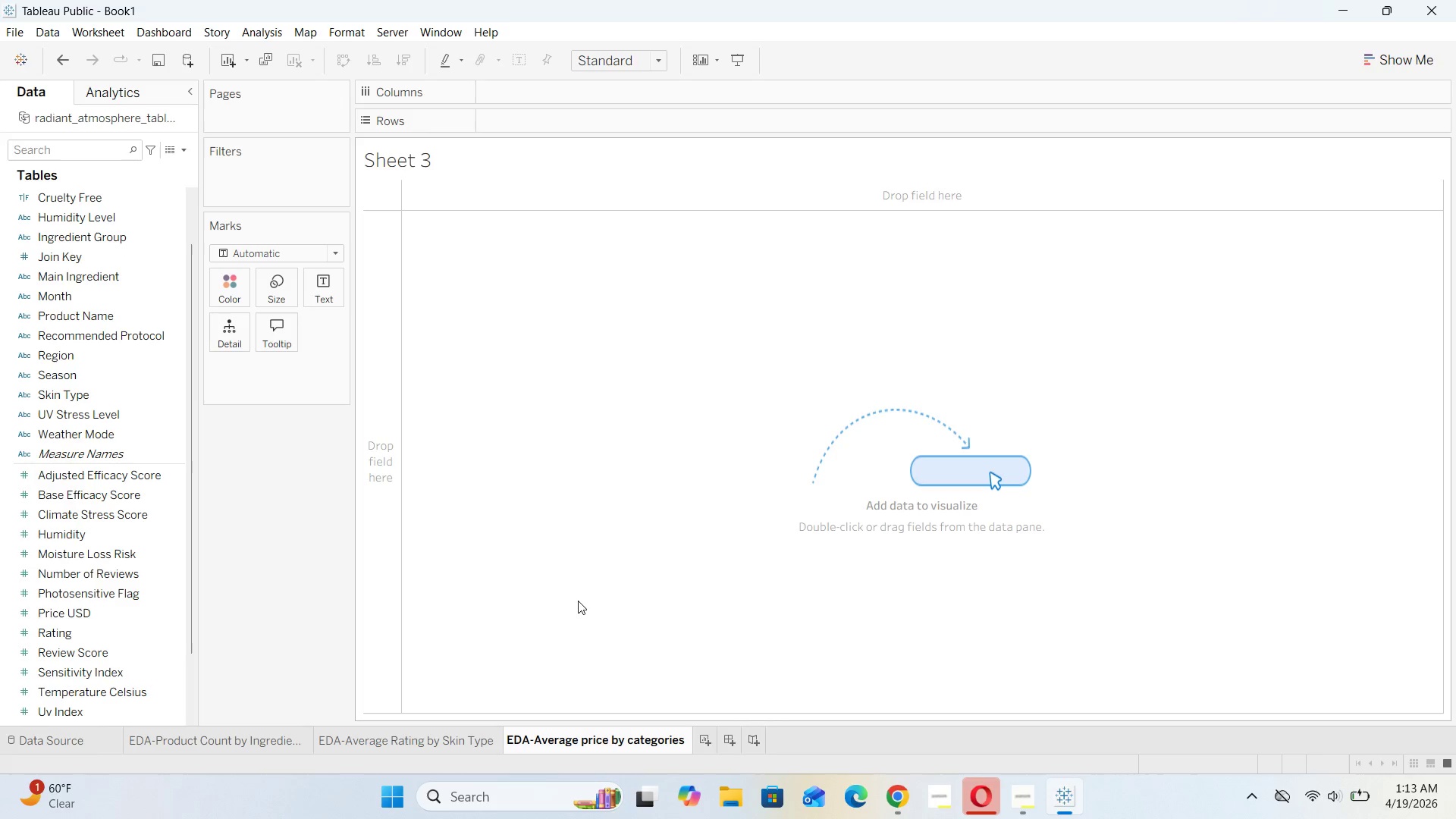 
left_click([579, 596])
 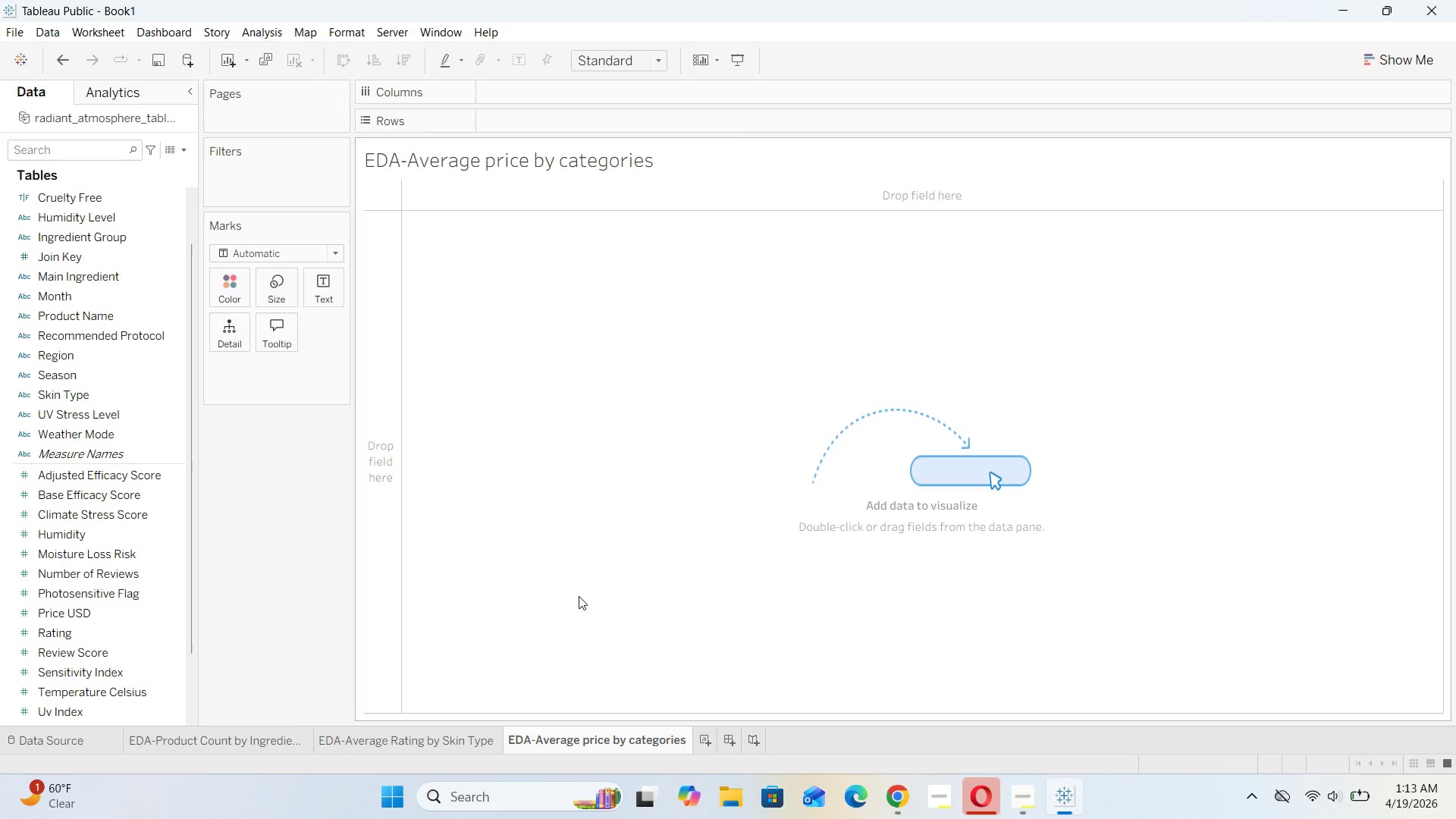 
wait(6.2)
 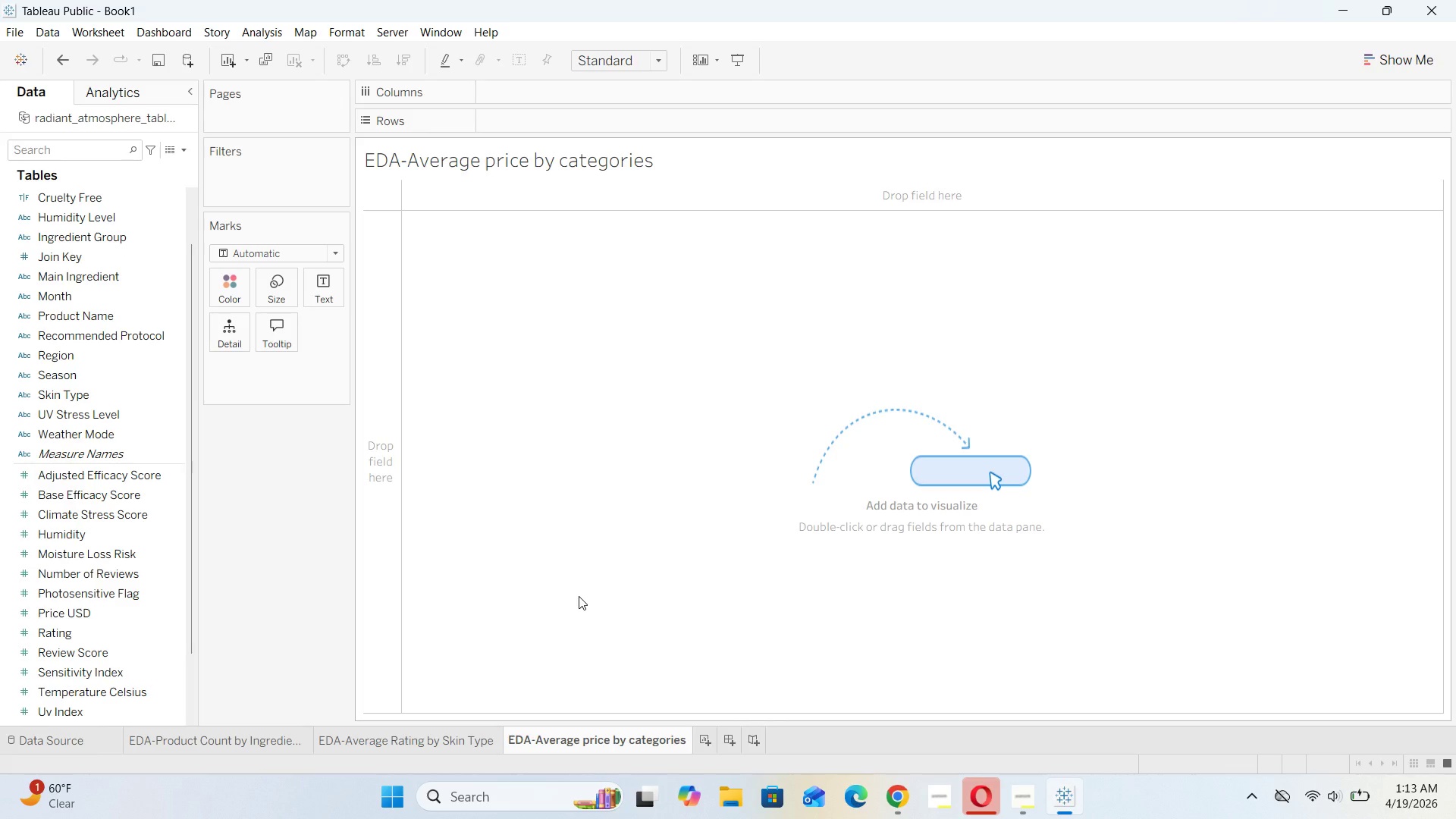 
double_click([584, 171])
 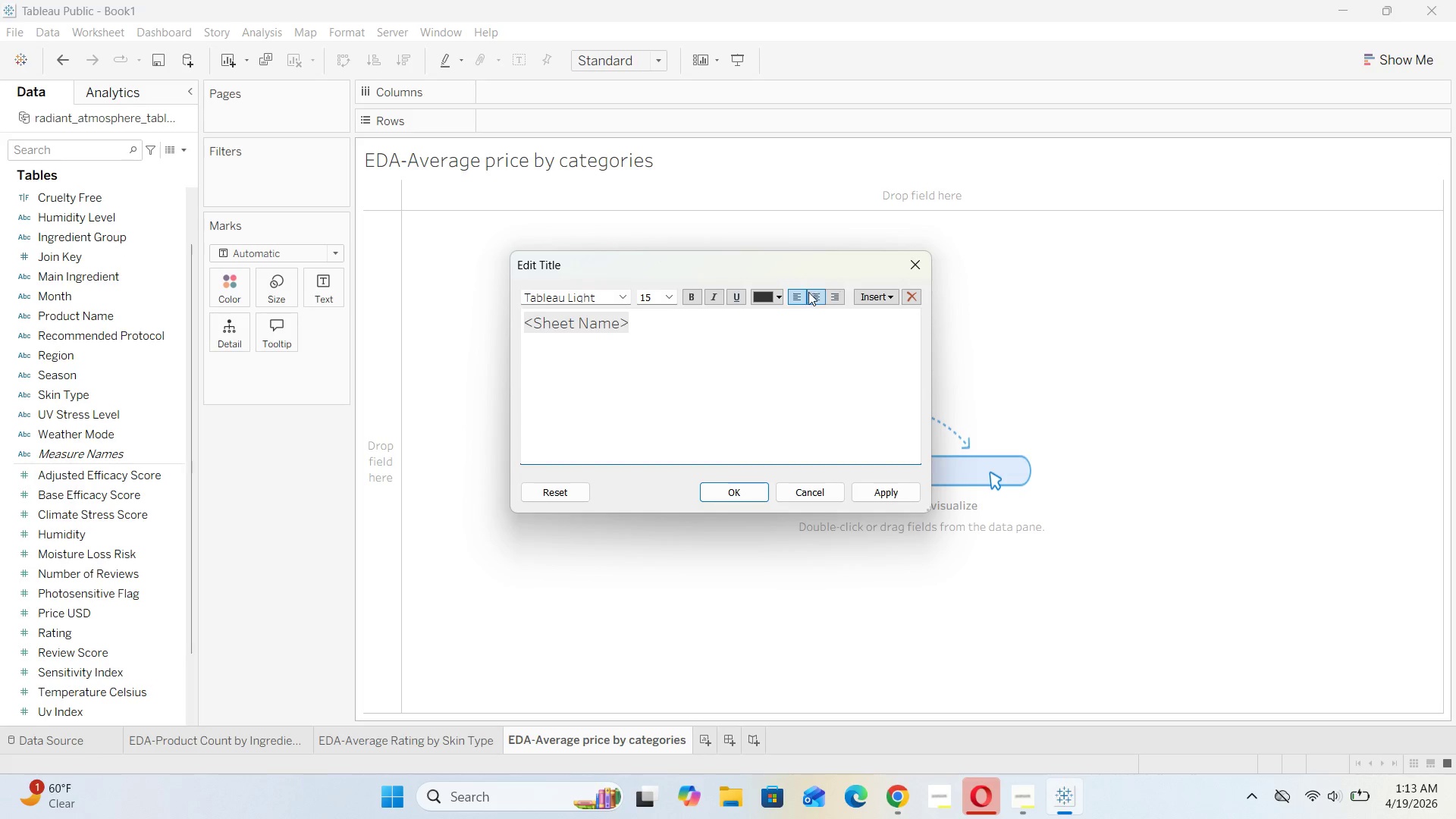 
left_click([812, 294])
 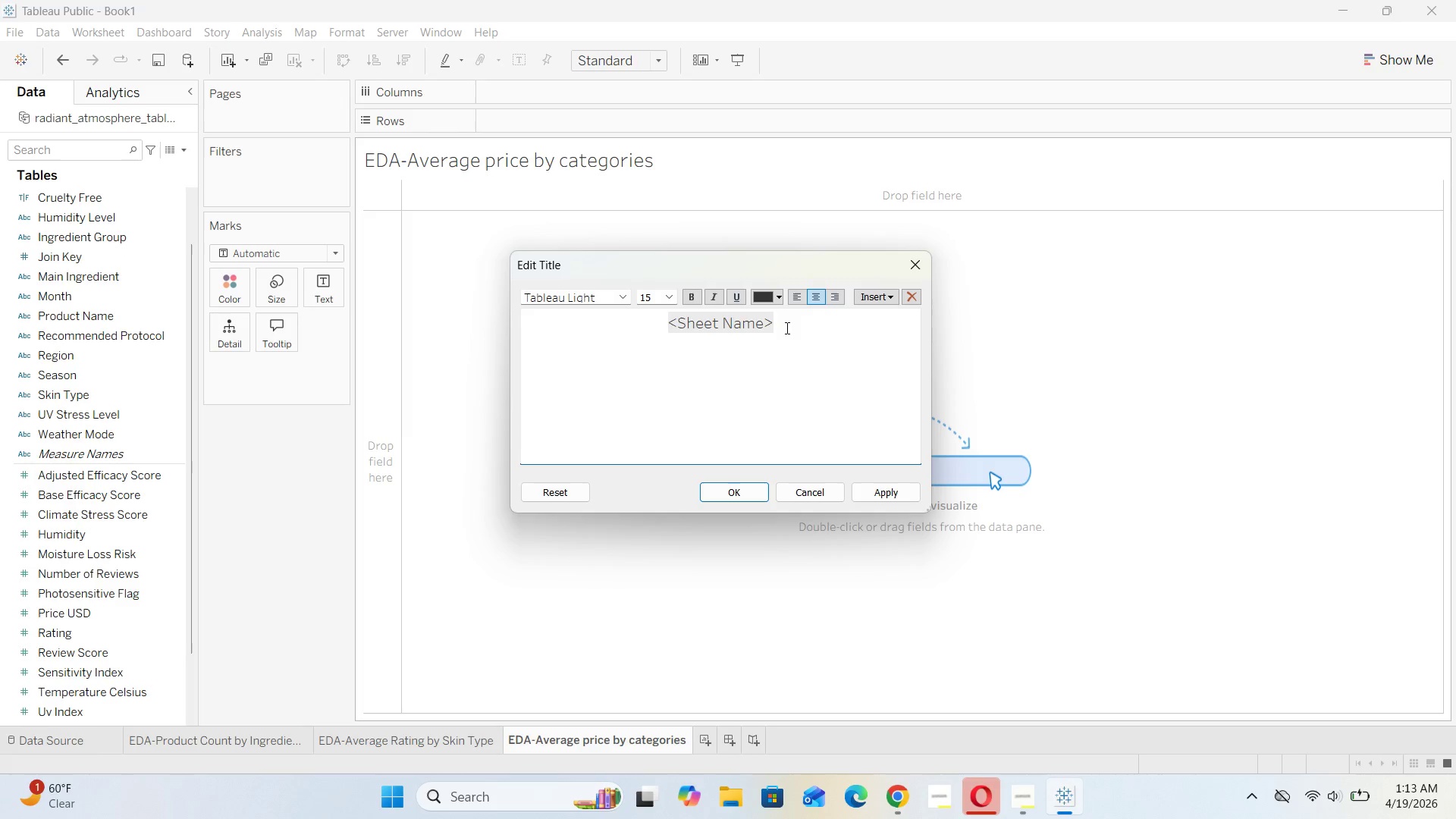 
left_click_drag(start_coordinate=[789, 327], to_coordinate=[532, 303])
 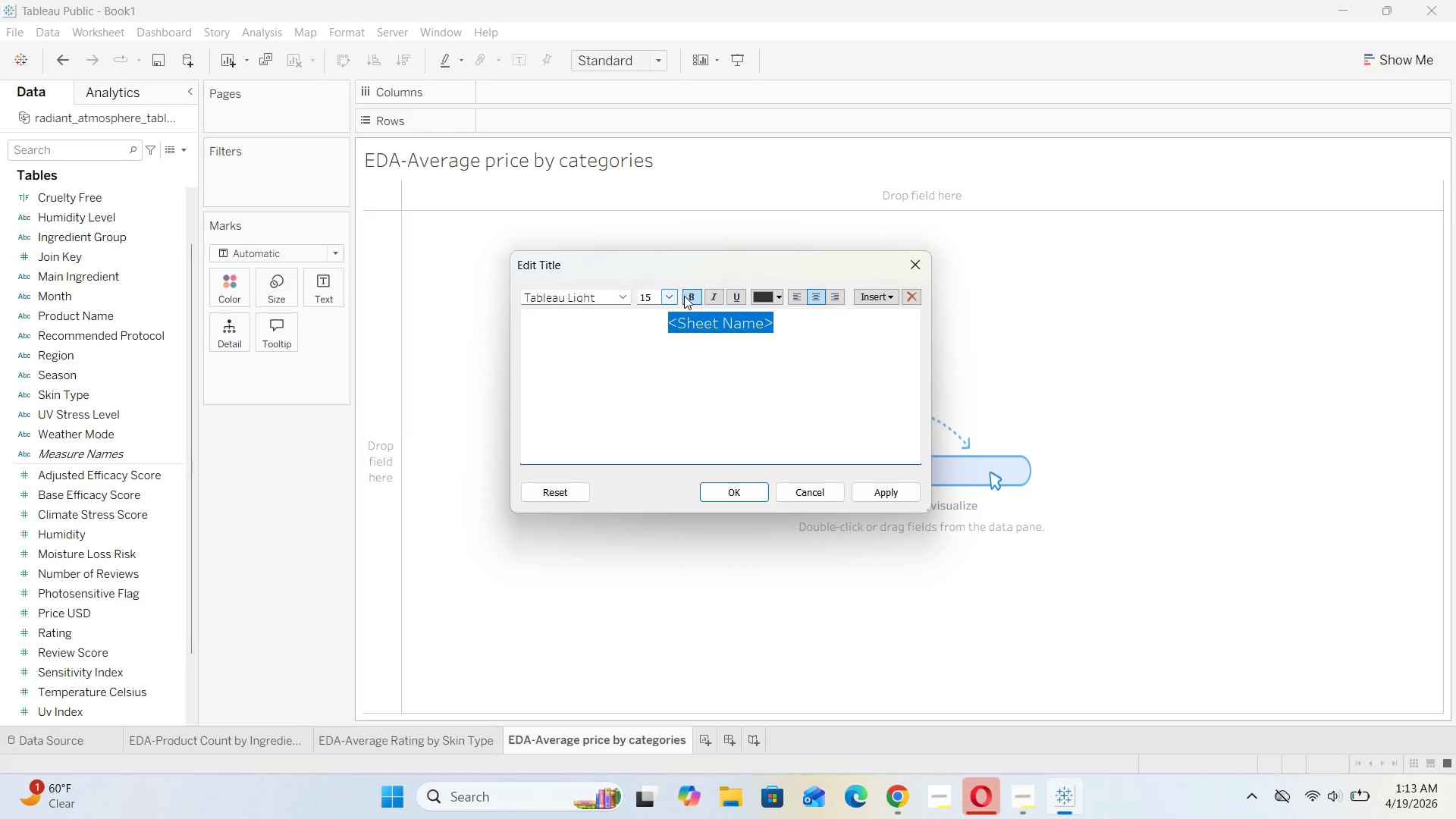 
left_click([686, 293])
 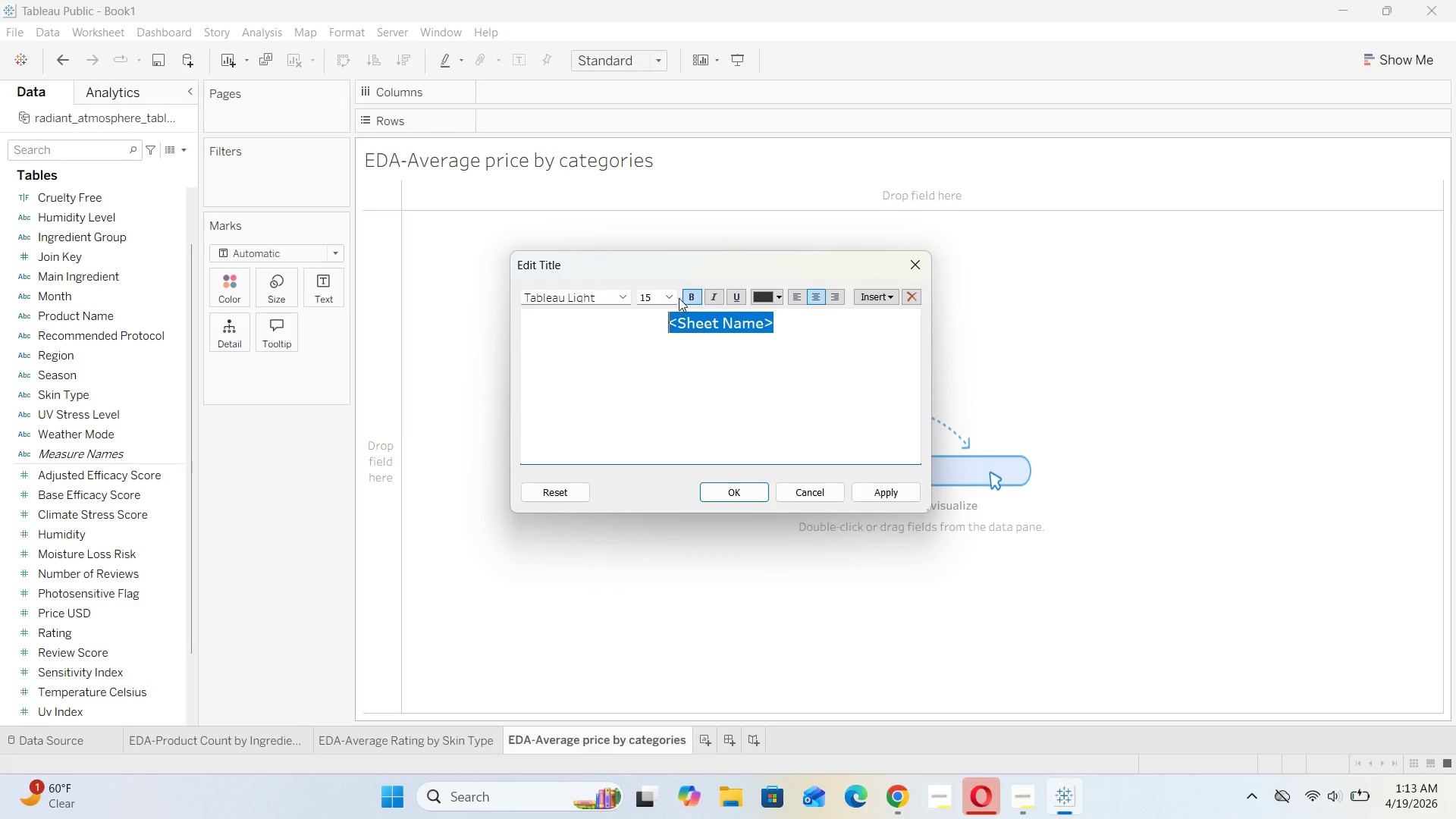 
left_click([676, 298])
 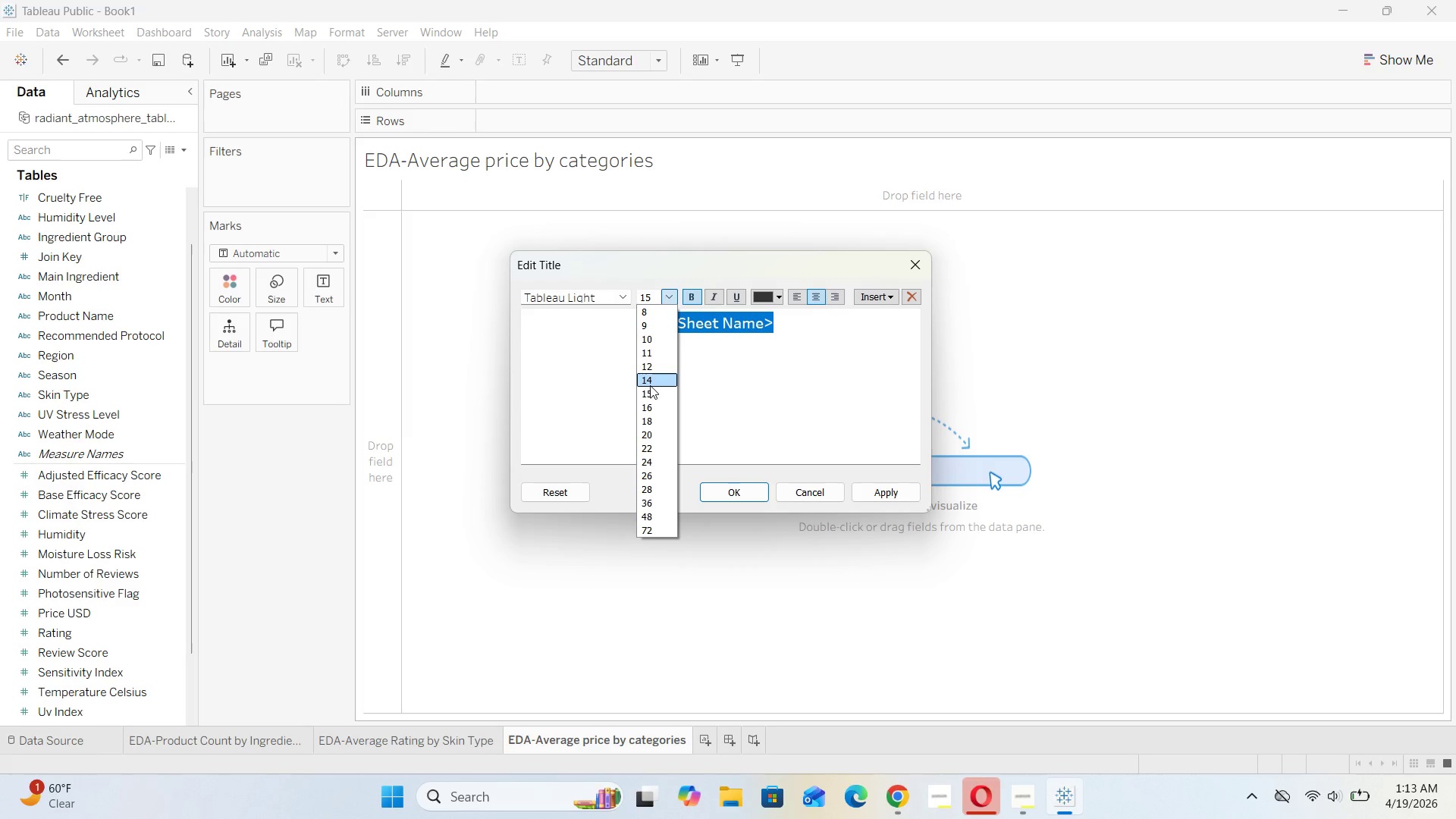 
left_click([648, 382])
 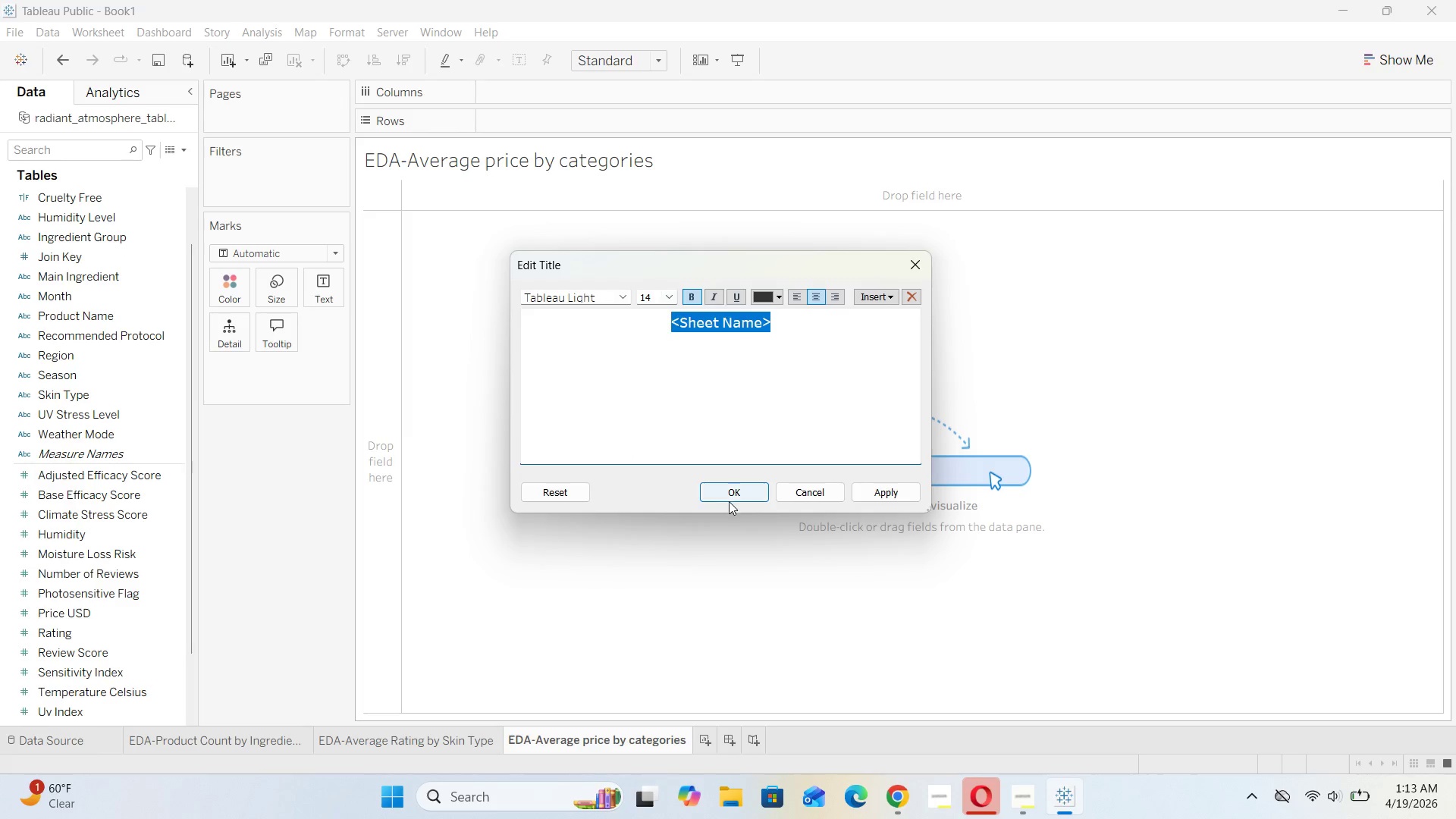 
left_click([726, 494])
 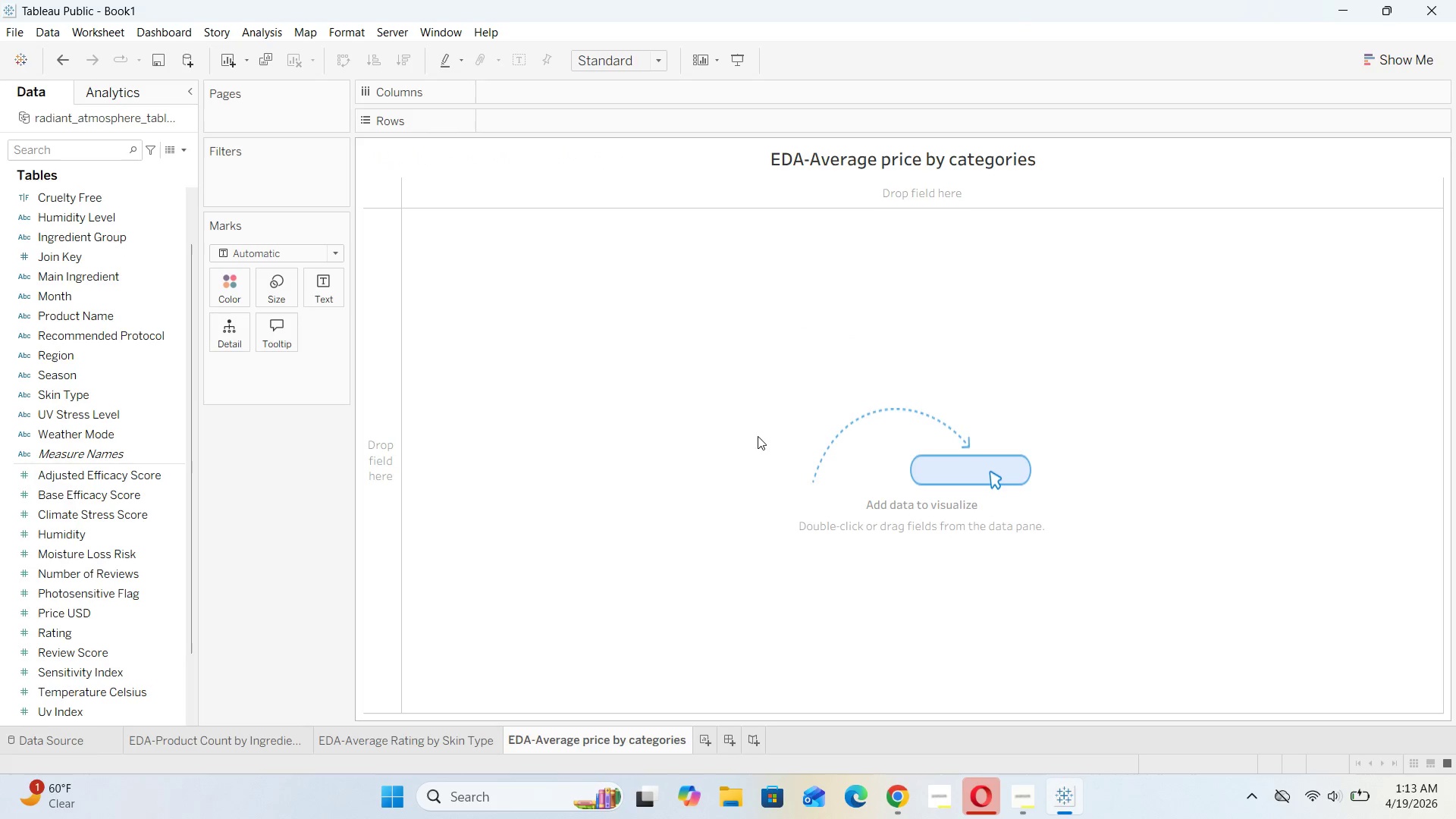 
left_click([763, 286])
 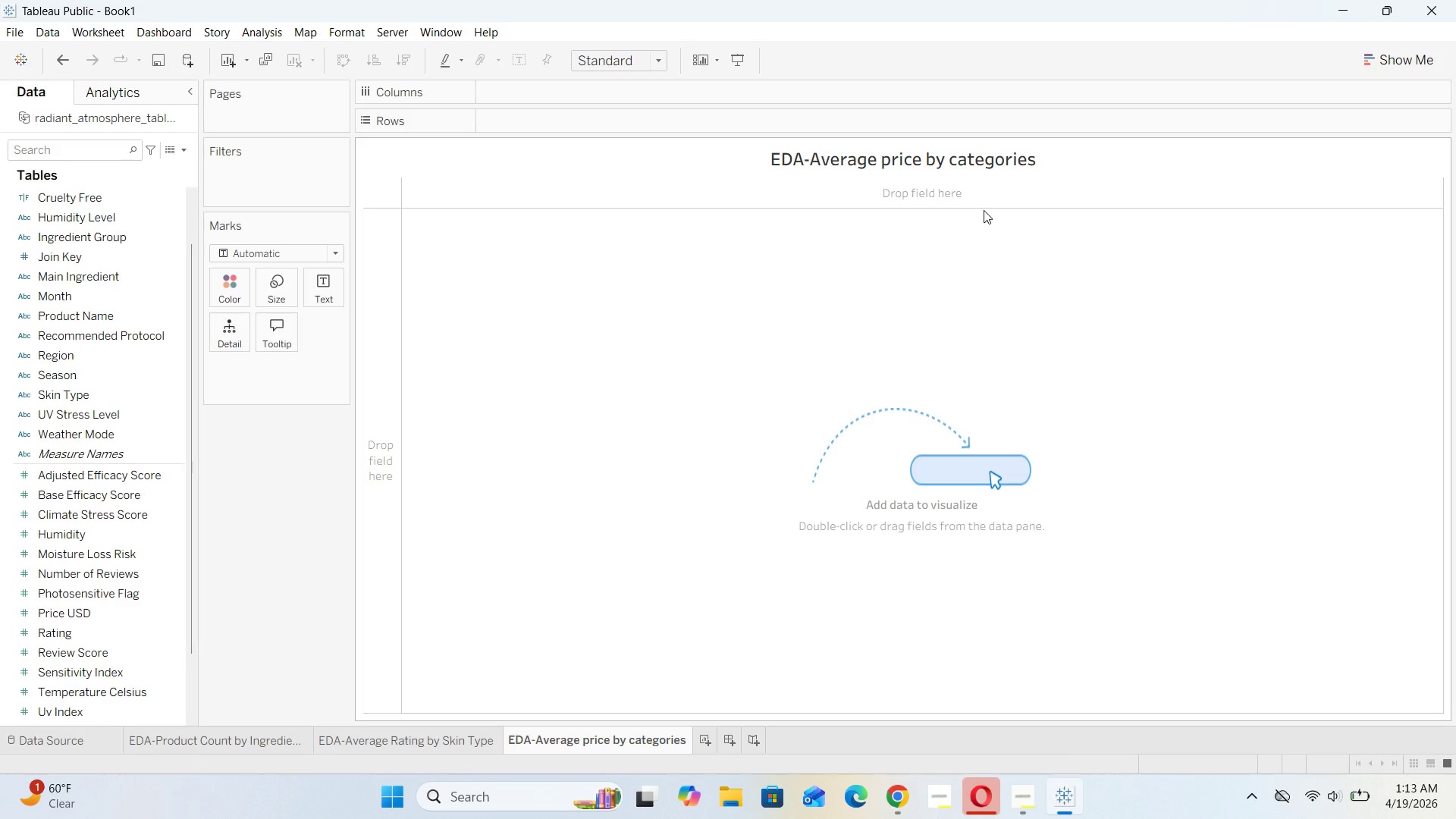 
wait(12.02)
 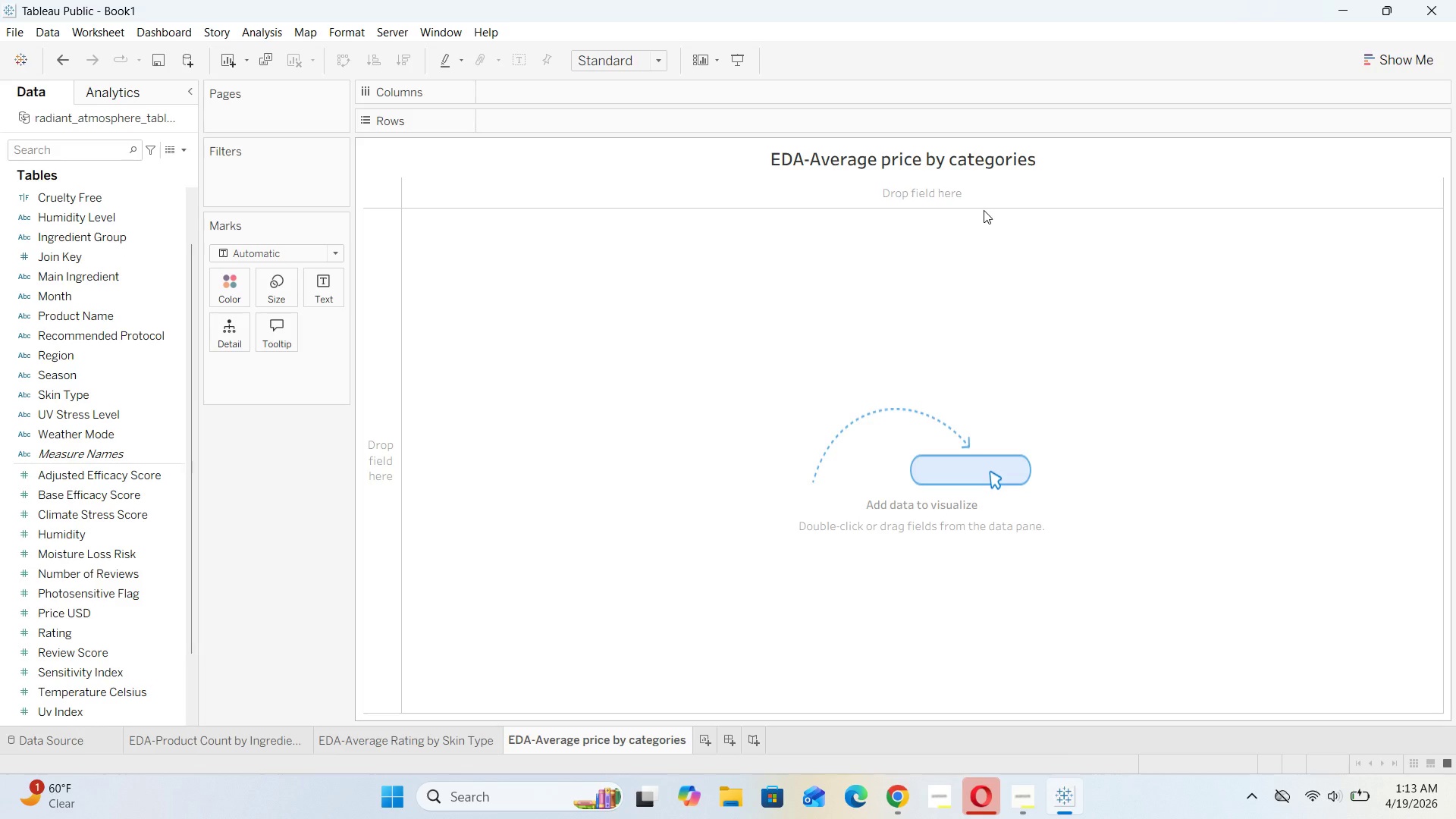 
scroll: coordinate [67, 350], scroll_direction: up, amount: 4.0
 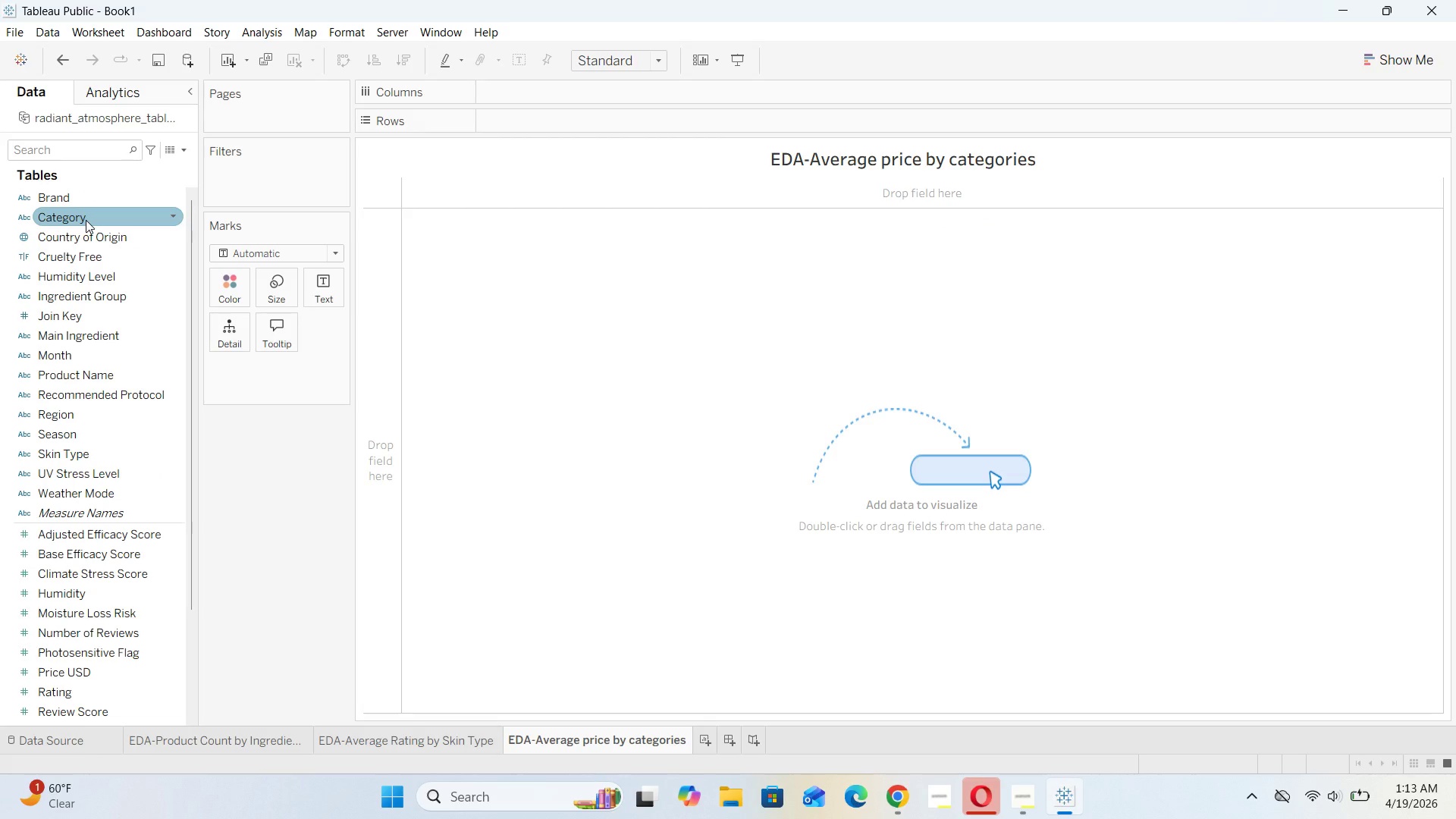 
left_click_drag(start_coordinate=[86, 220], to_coordinate=[547, 121])
 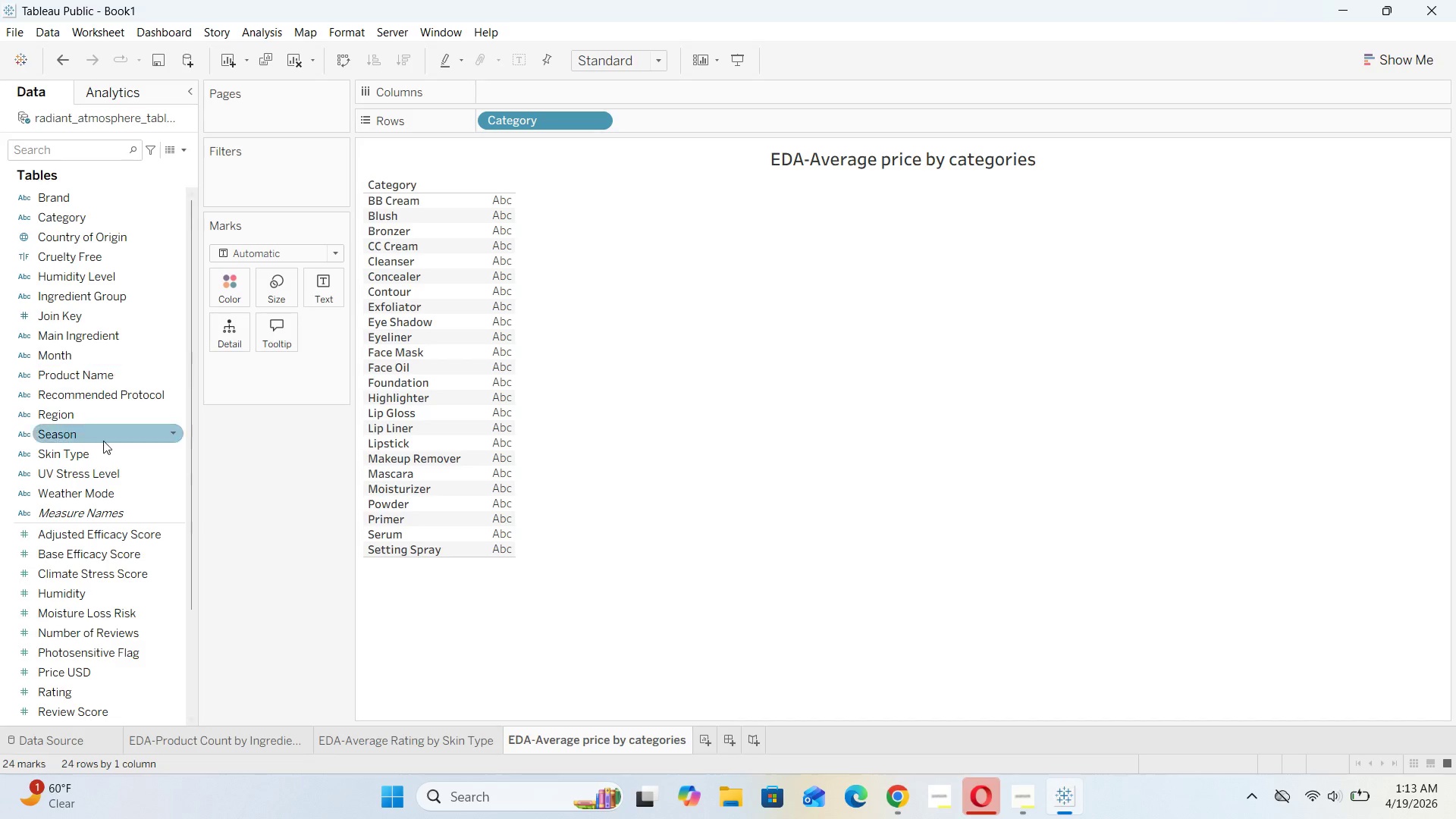 
scroll: coordinate [99, 538], scroll_direction: down, amount: 2.0
 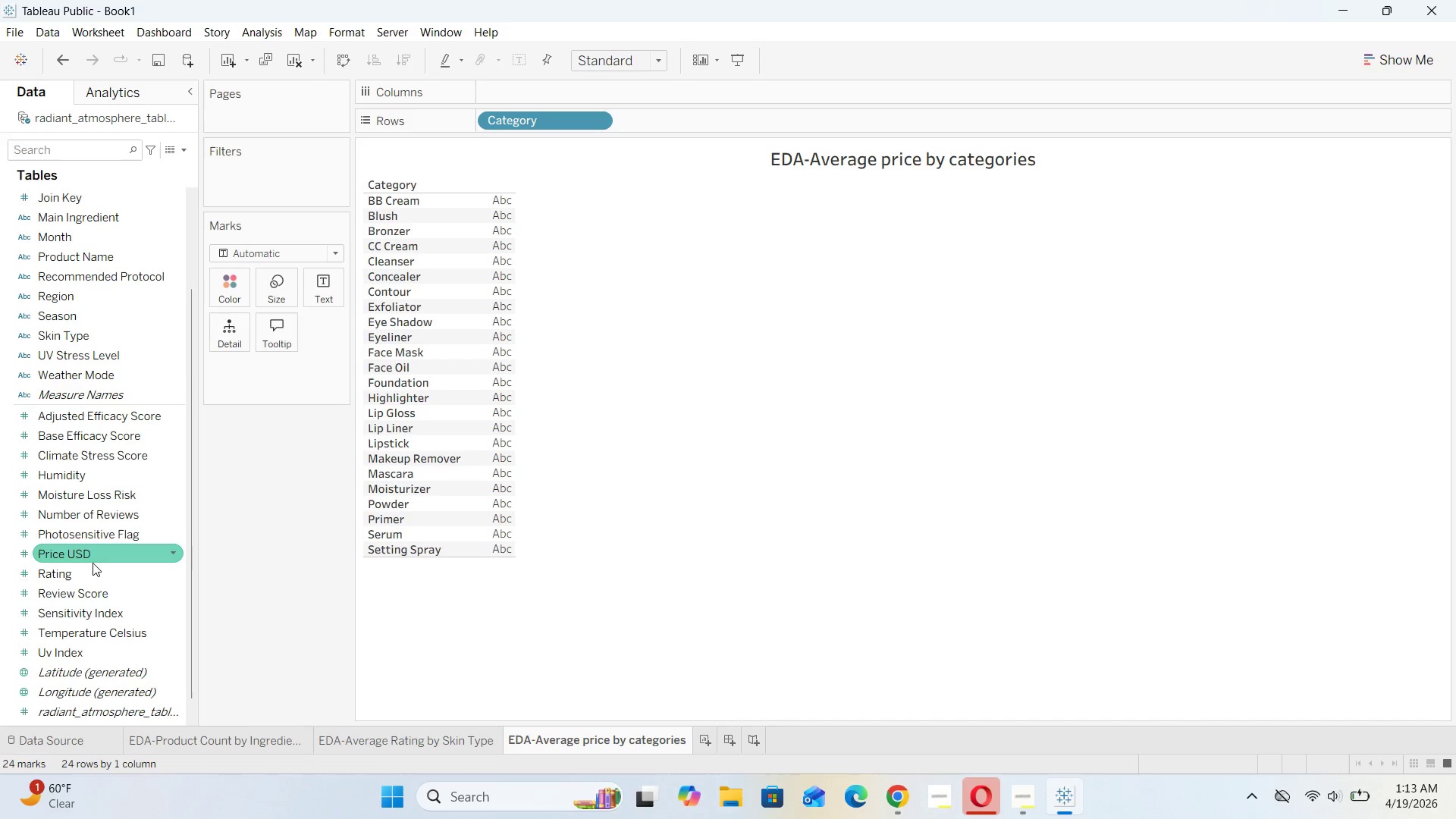 
left_click_drag(start_coordinate=[92, 555], to_coordinate=[539, 92])
 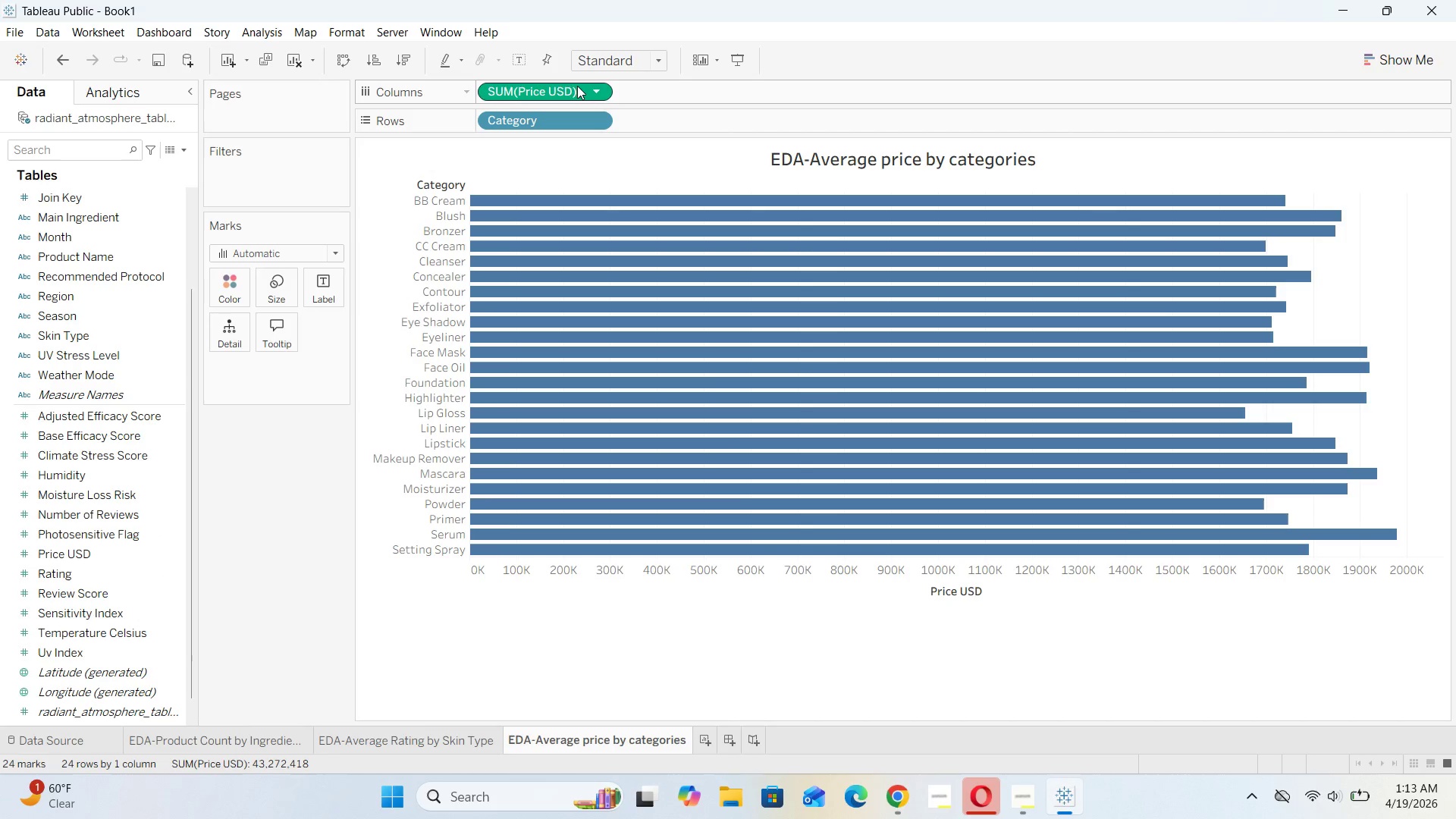 
left_click([597, 88])
 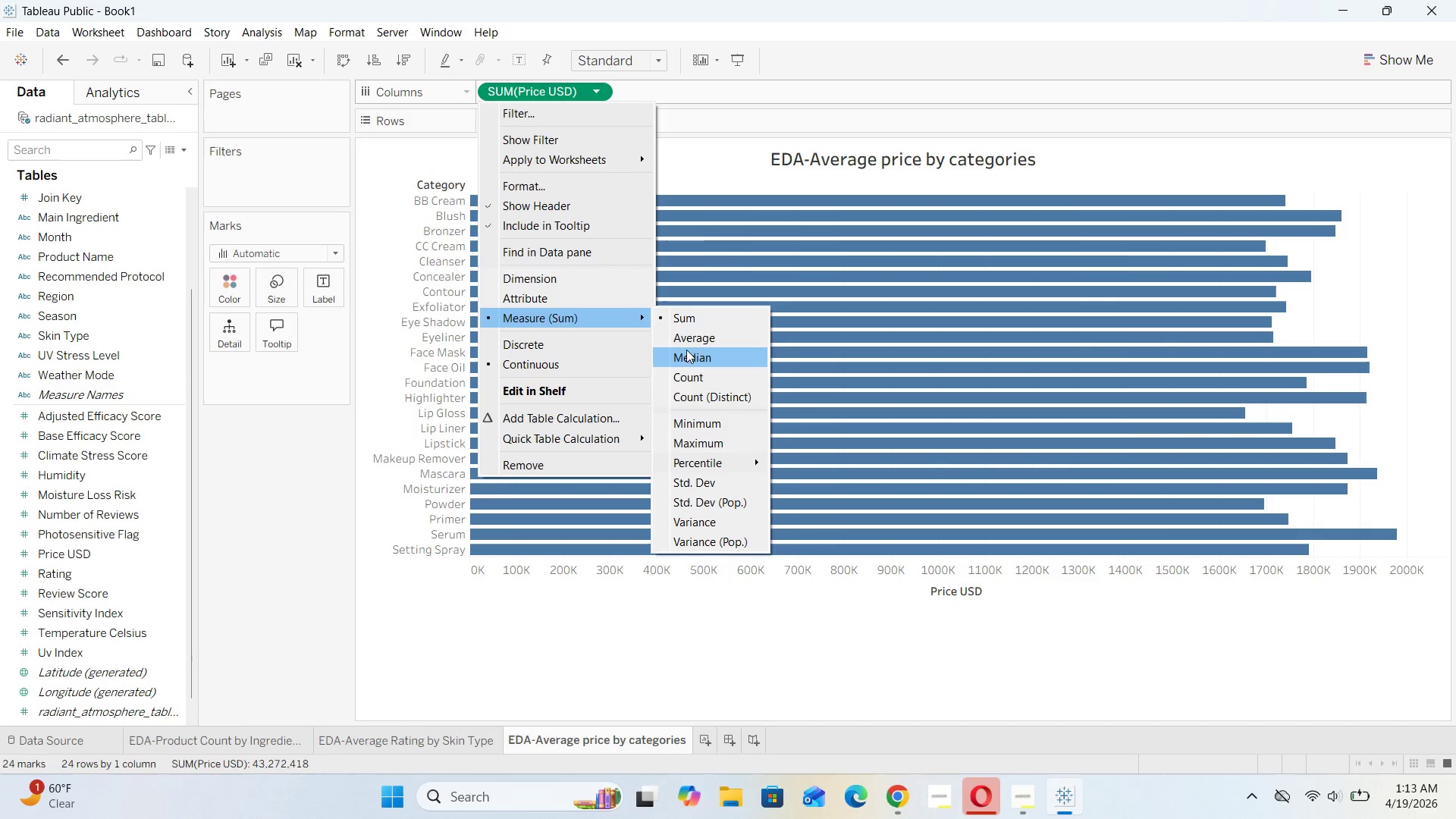 
left_click([703, 342])
 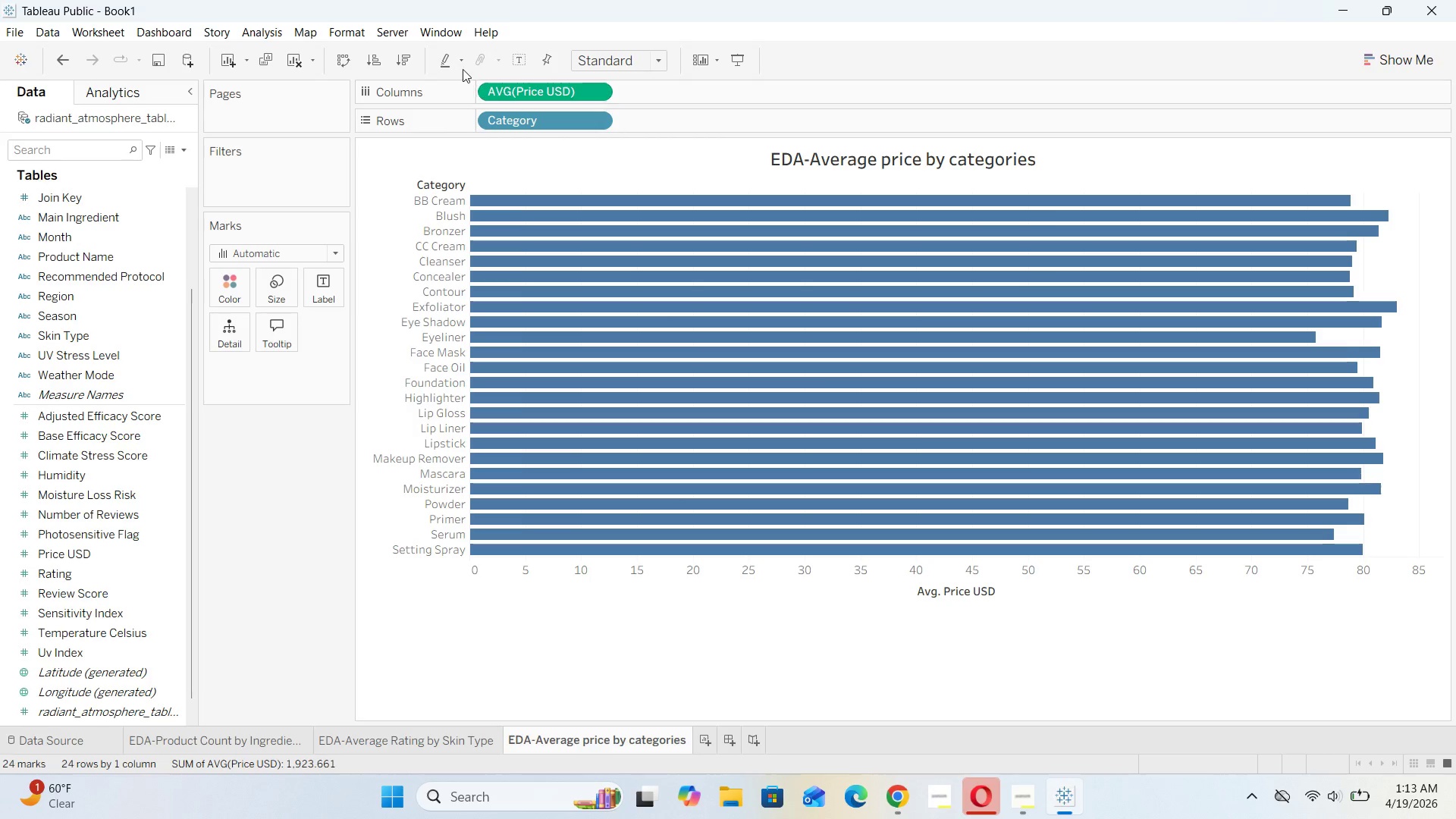 
left_click([415, 58])
 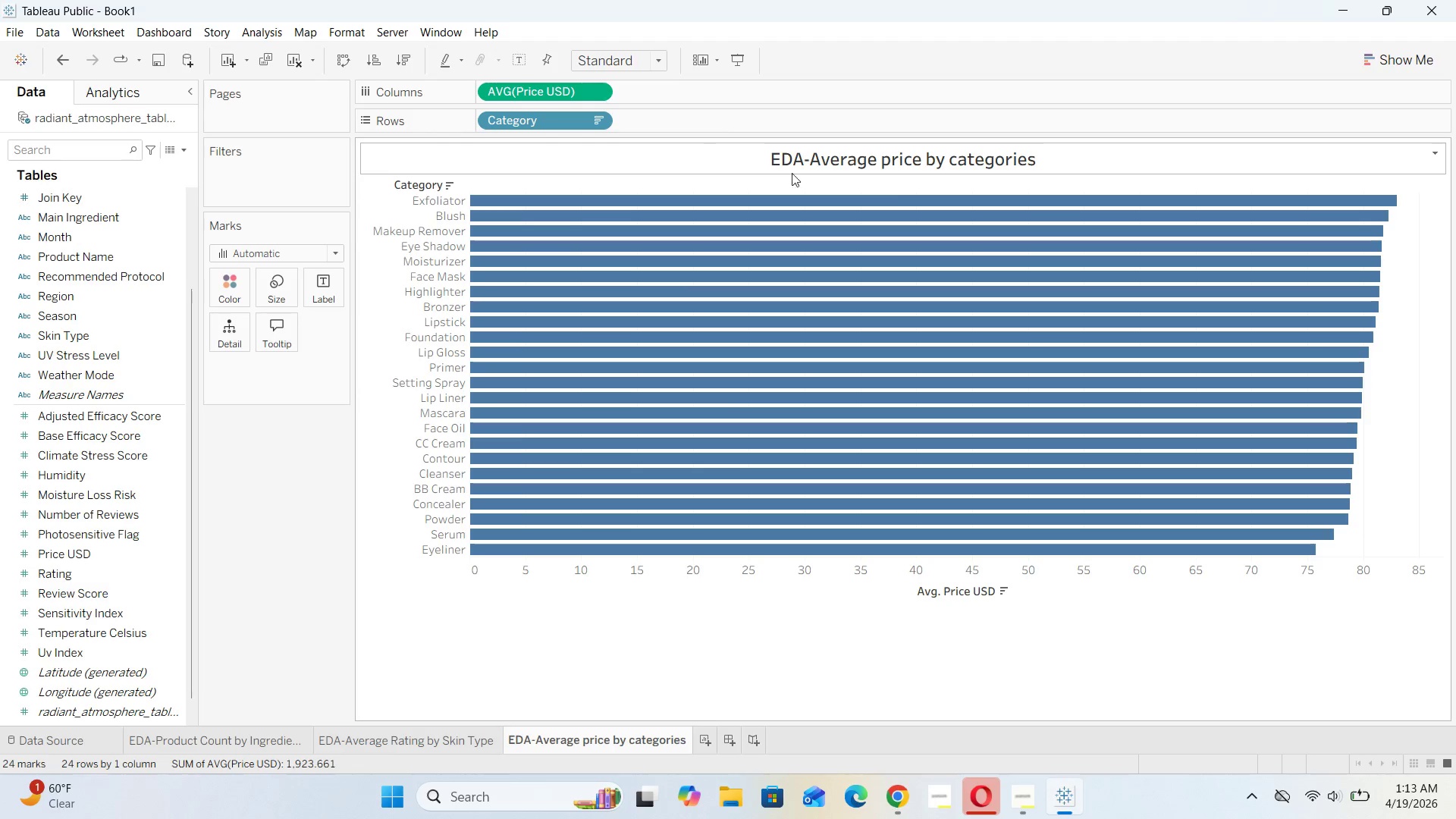 
mouse_move([909, 218])
 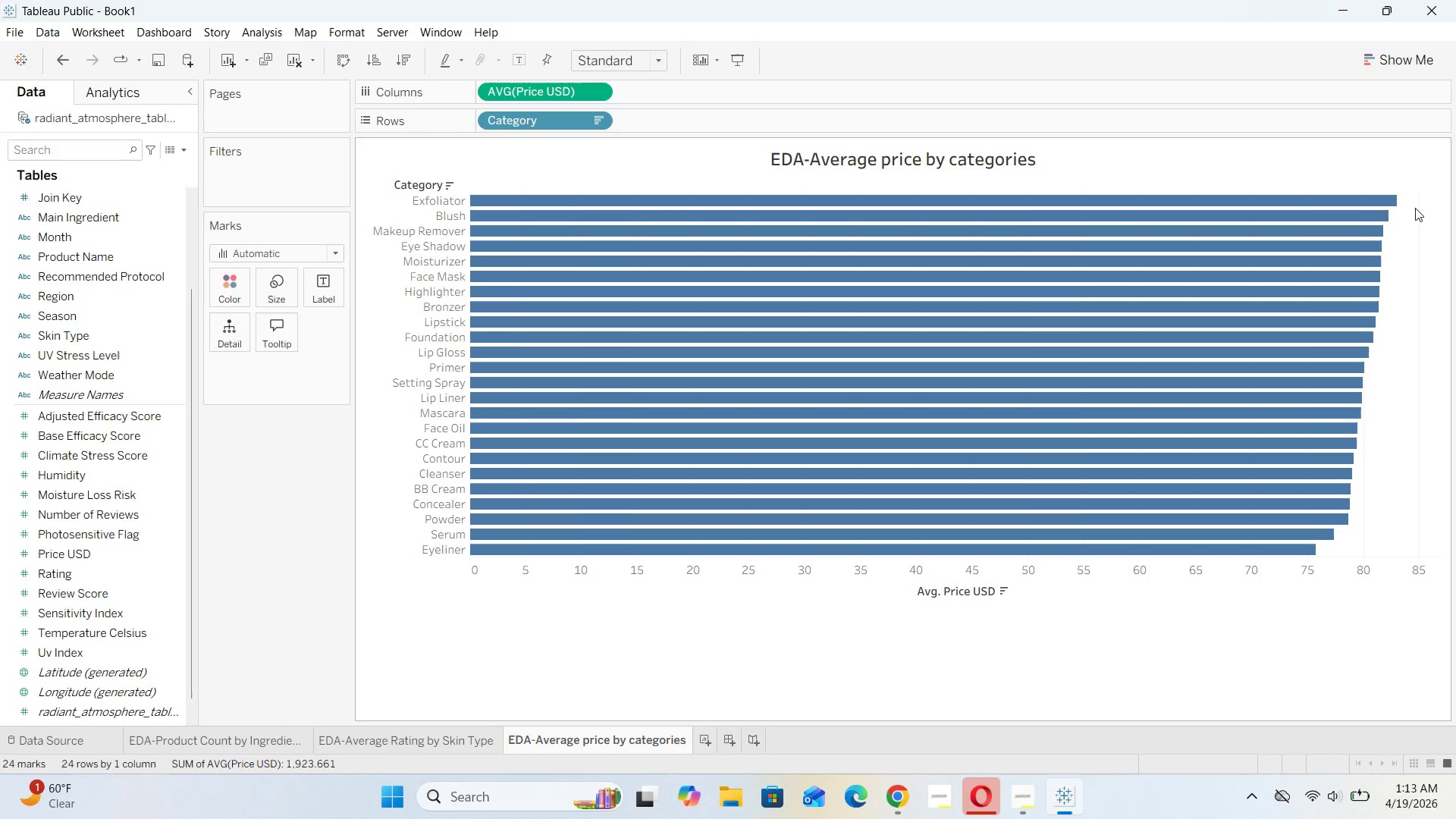 
wait(10.01)
 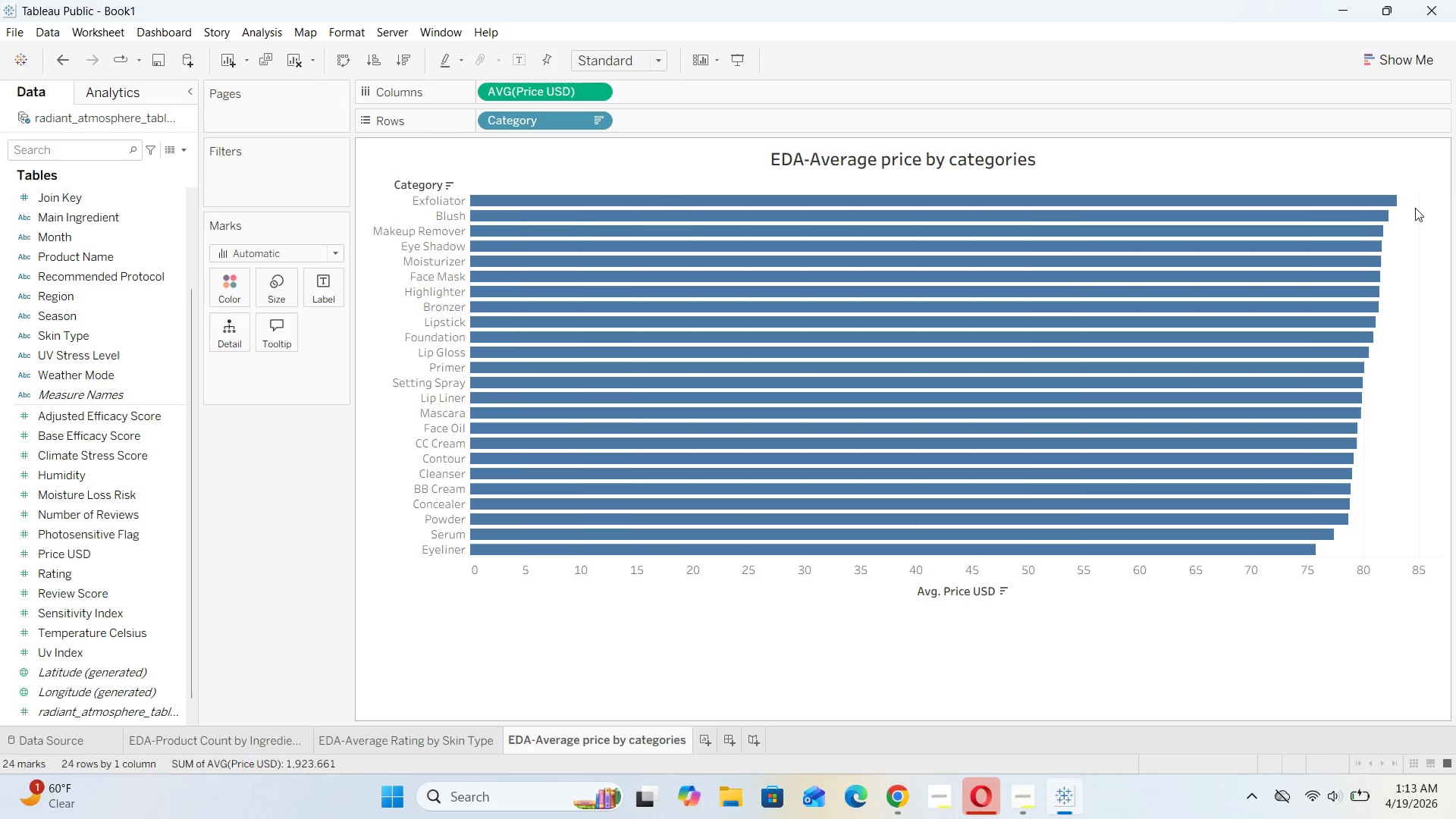 
left_click([1025, 799])